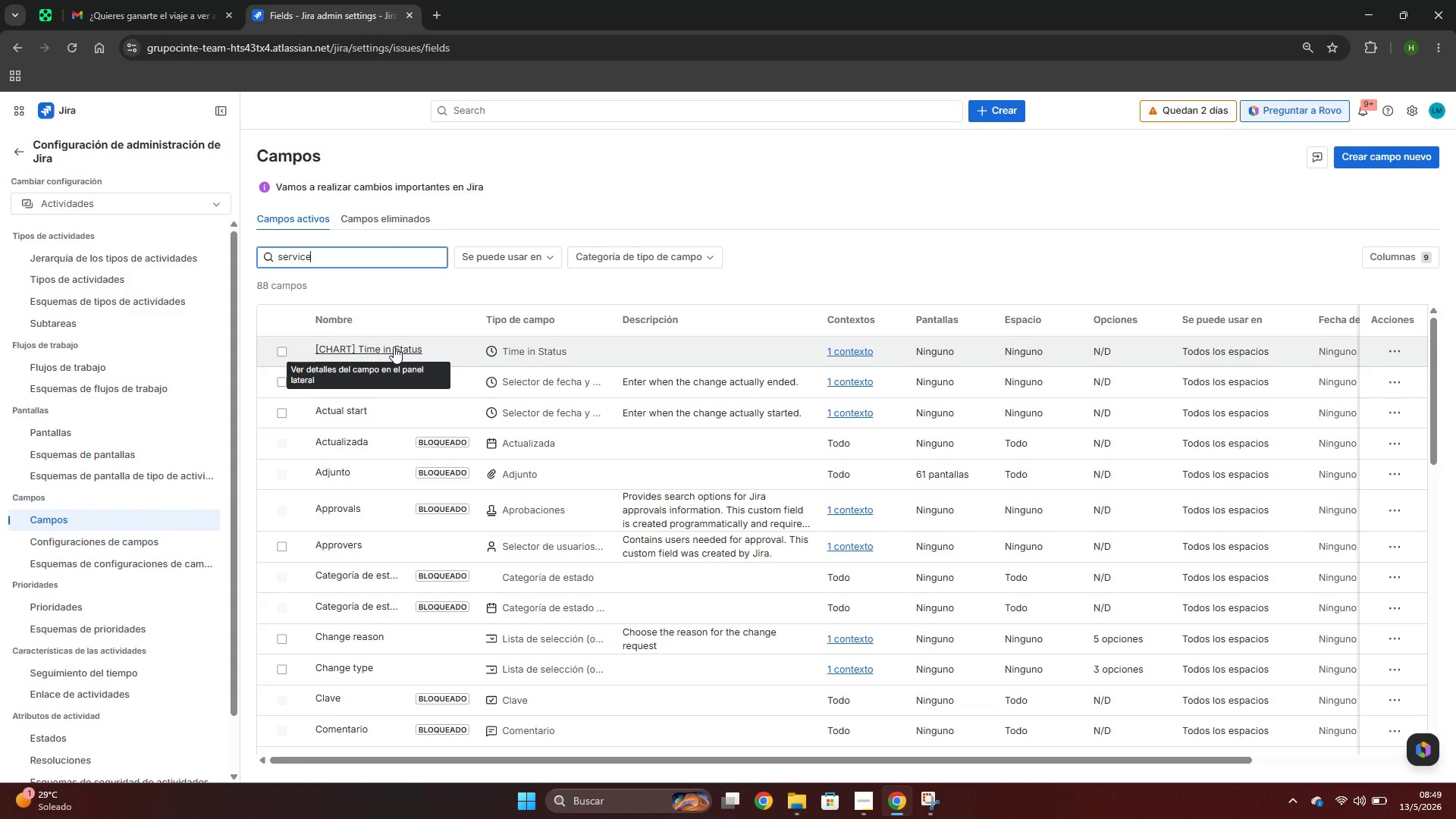 
key(Enter)
 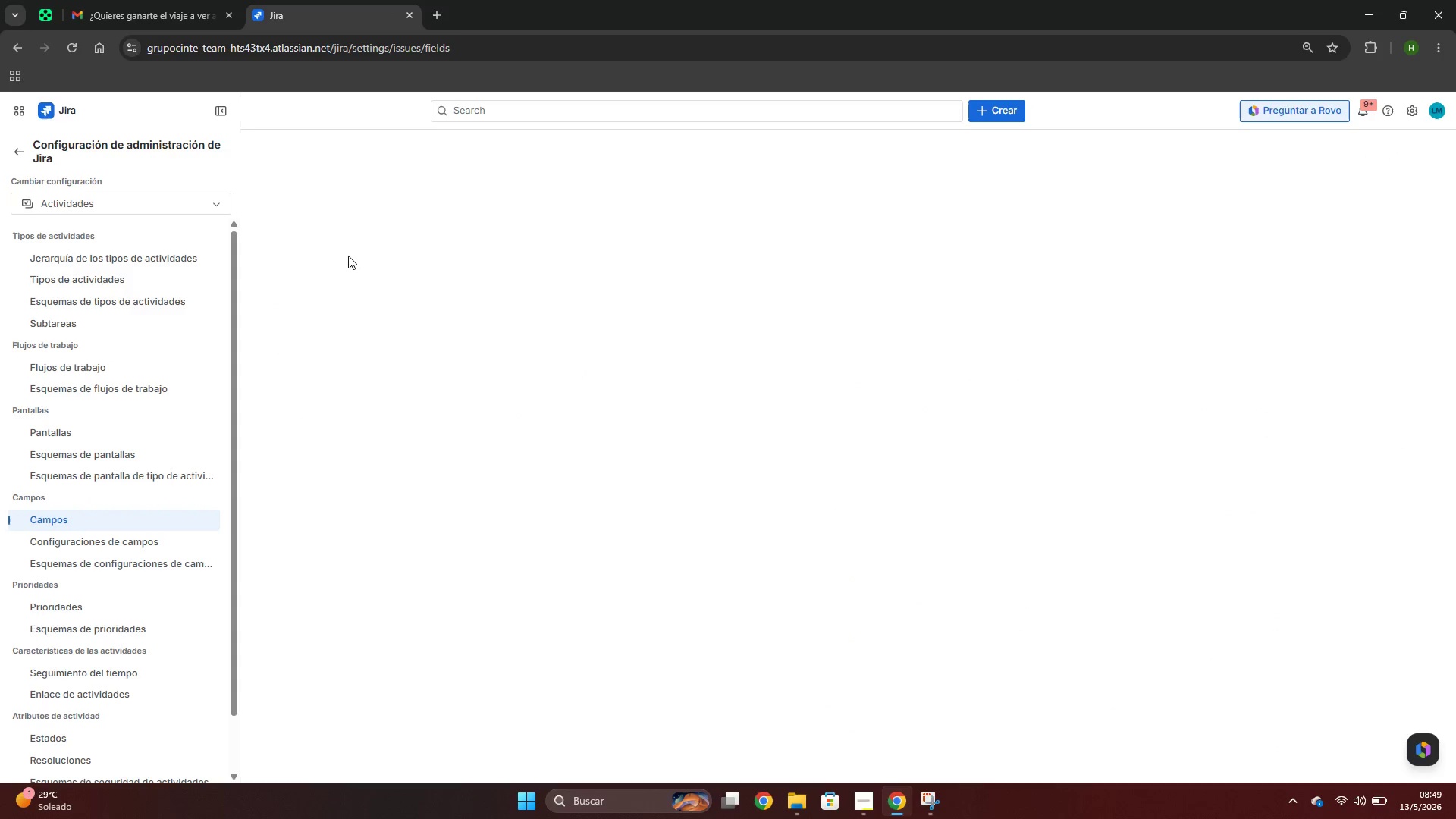 
wait(5.81)
 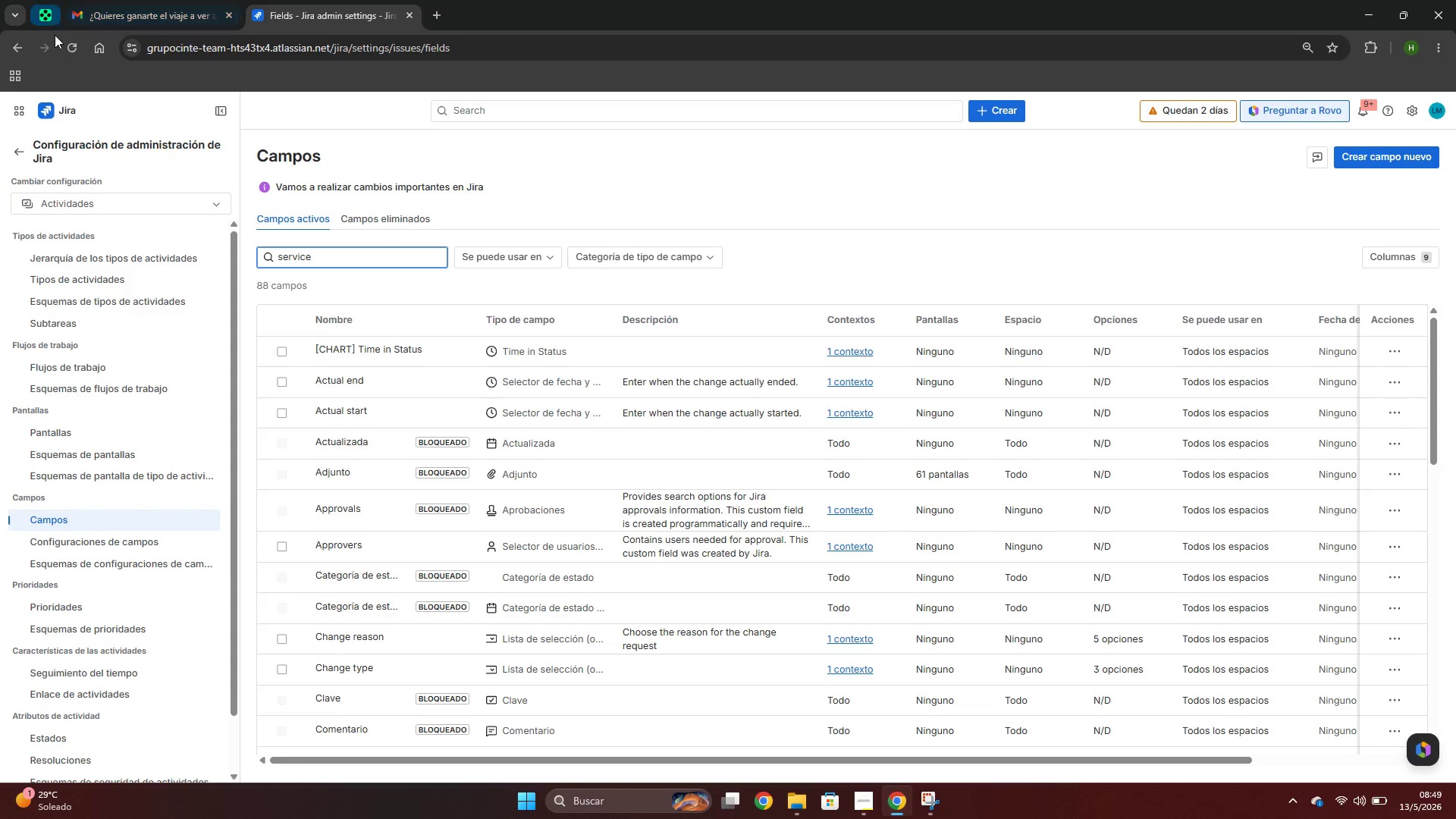 
left_click([358, 263])
 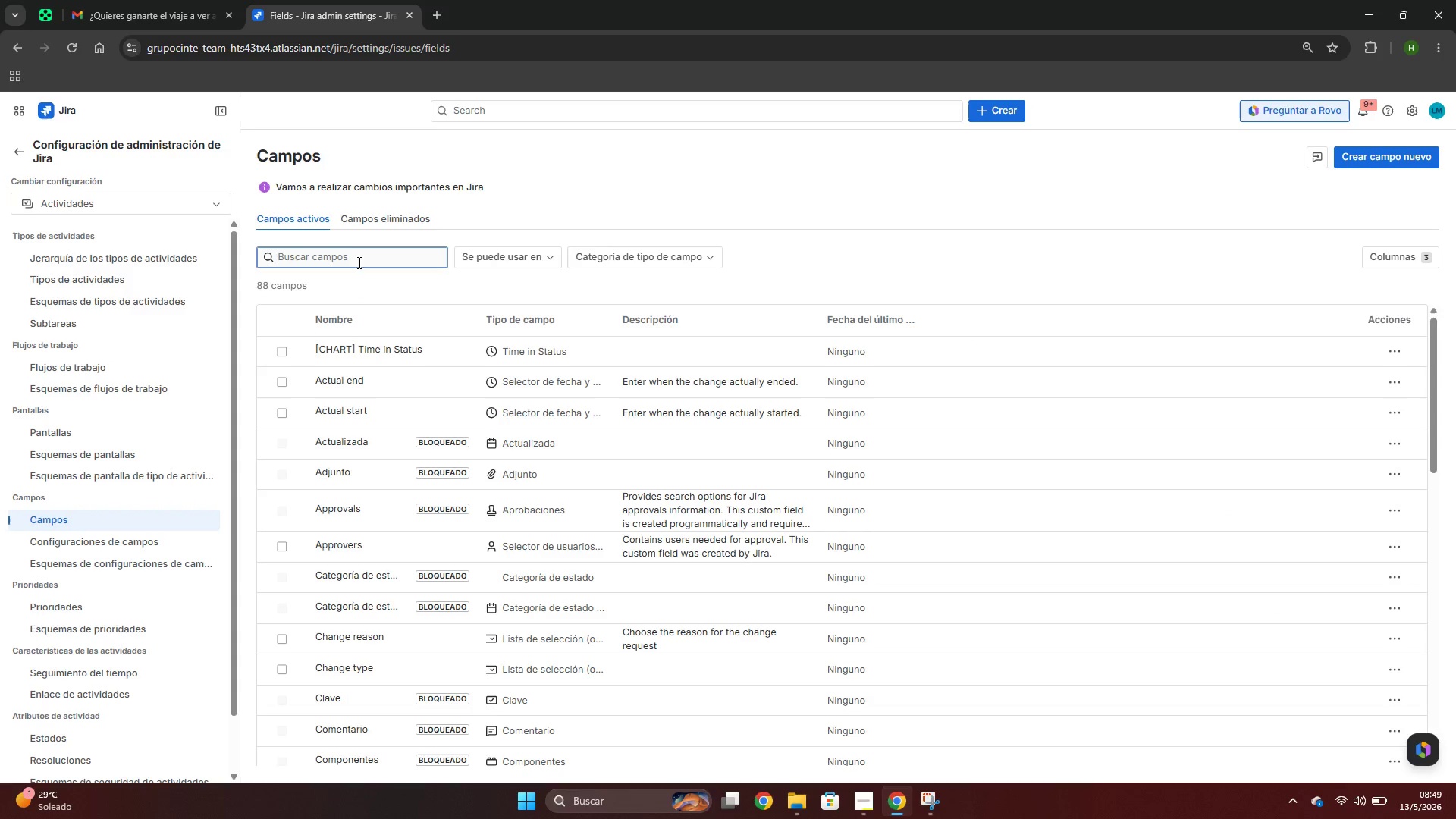 
type(serv)
 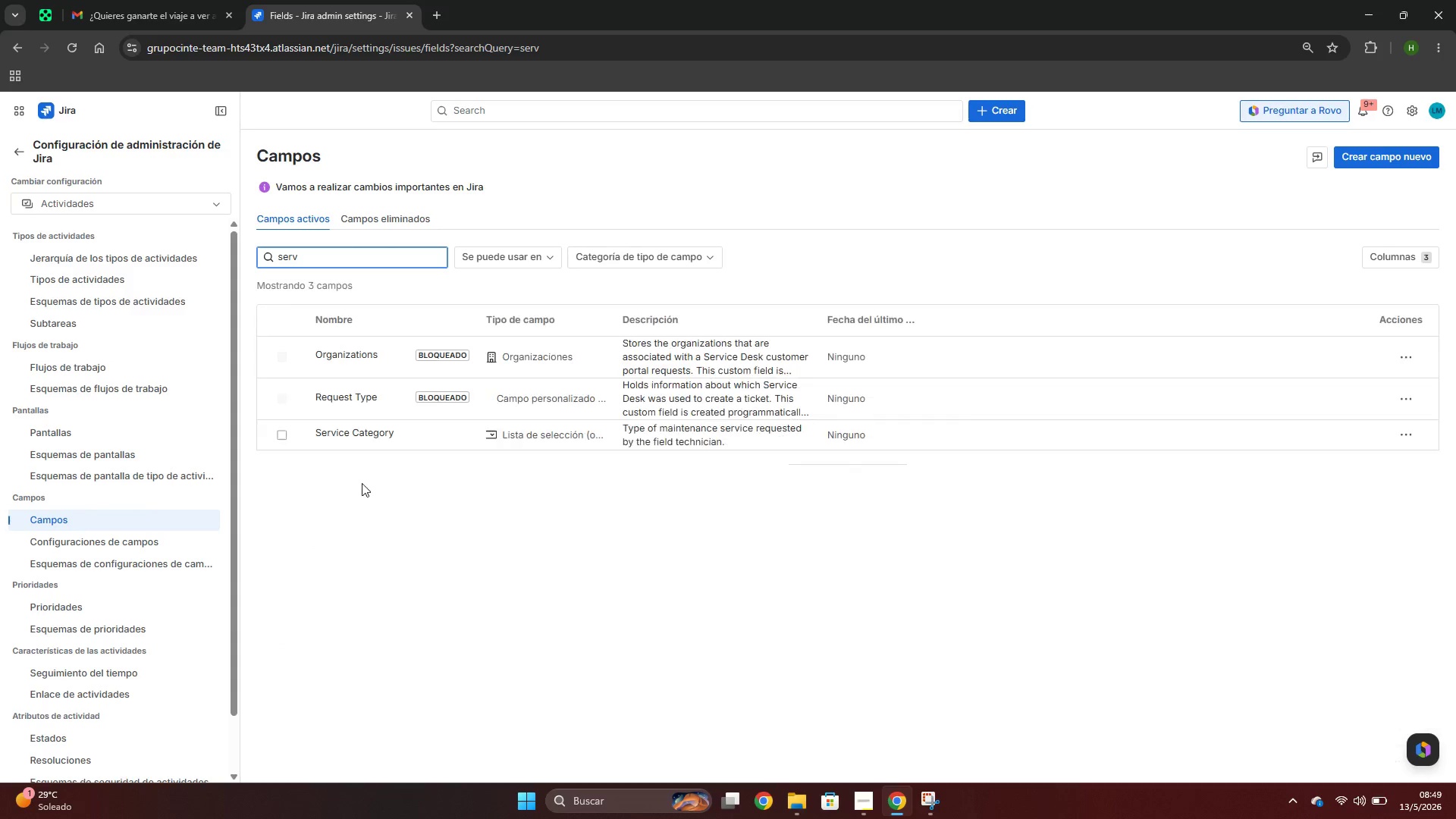 
left_click([373, 434])
 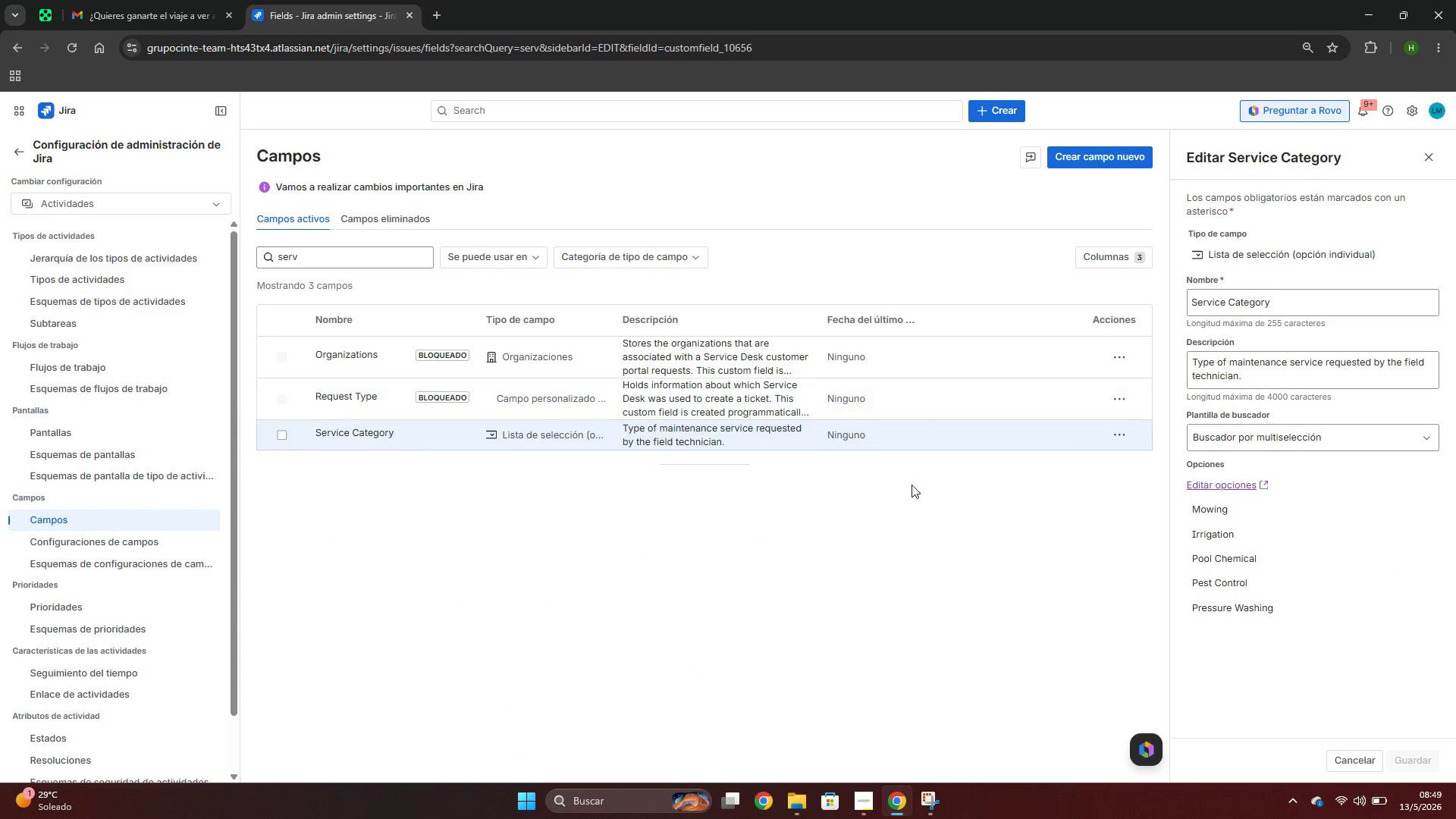 
key(Meta+Shift+S)
 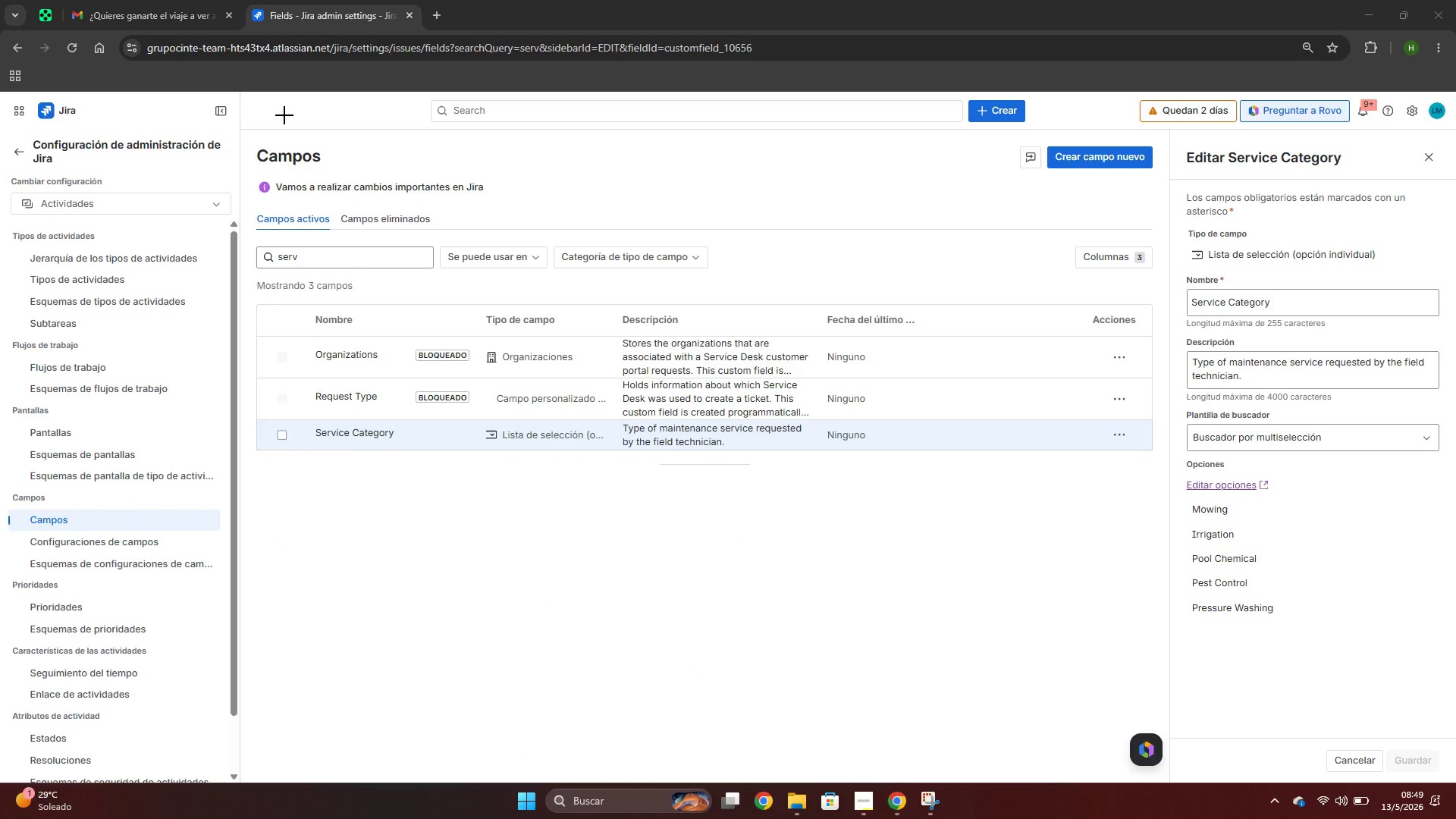 
left_click_drag(start_coordinate=[238, 126], to_coordinate=[1453, 778])
 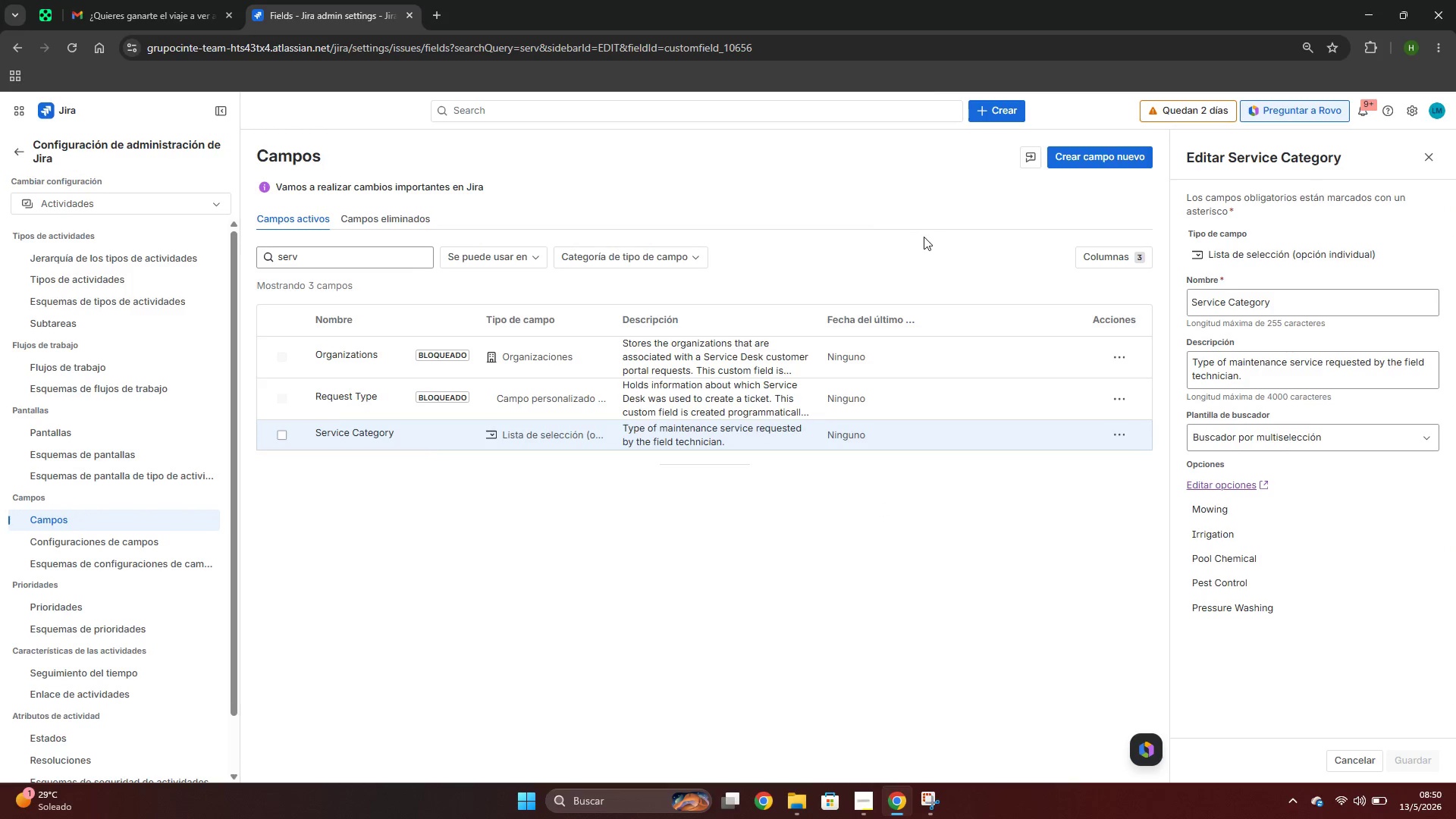 
left_click([1320, 689])
 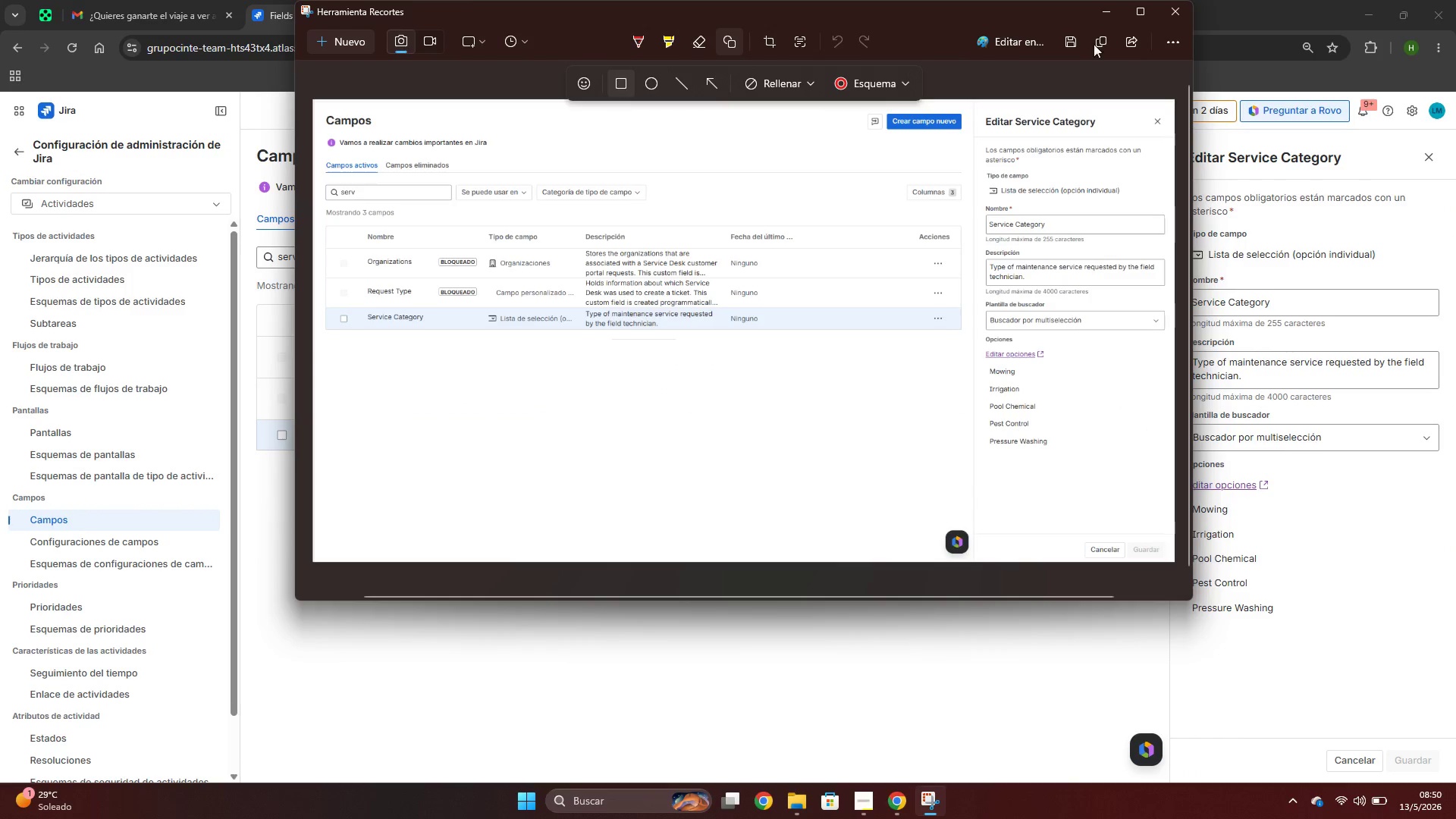 
left_click([1069, 49])
 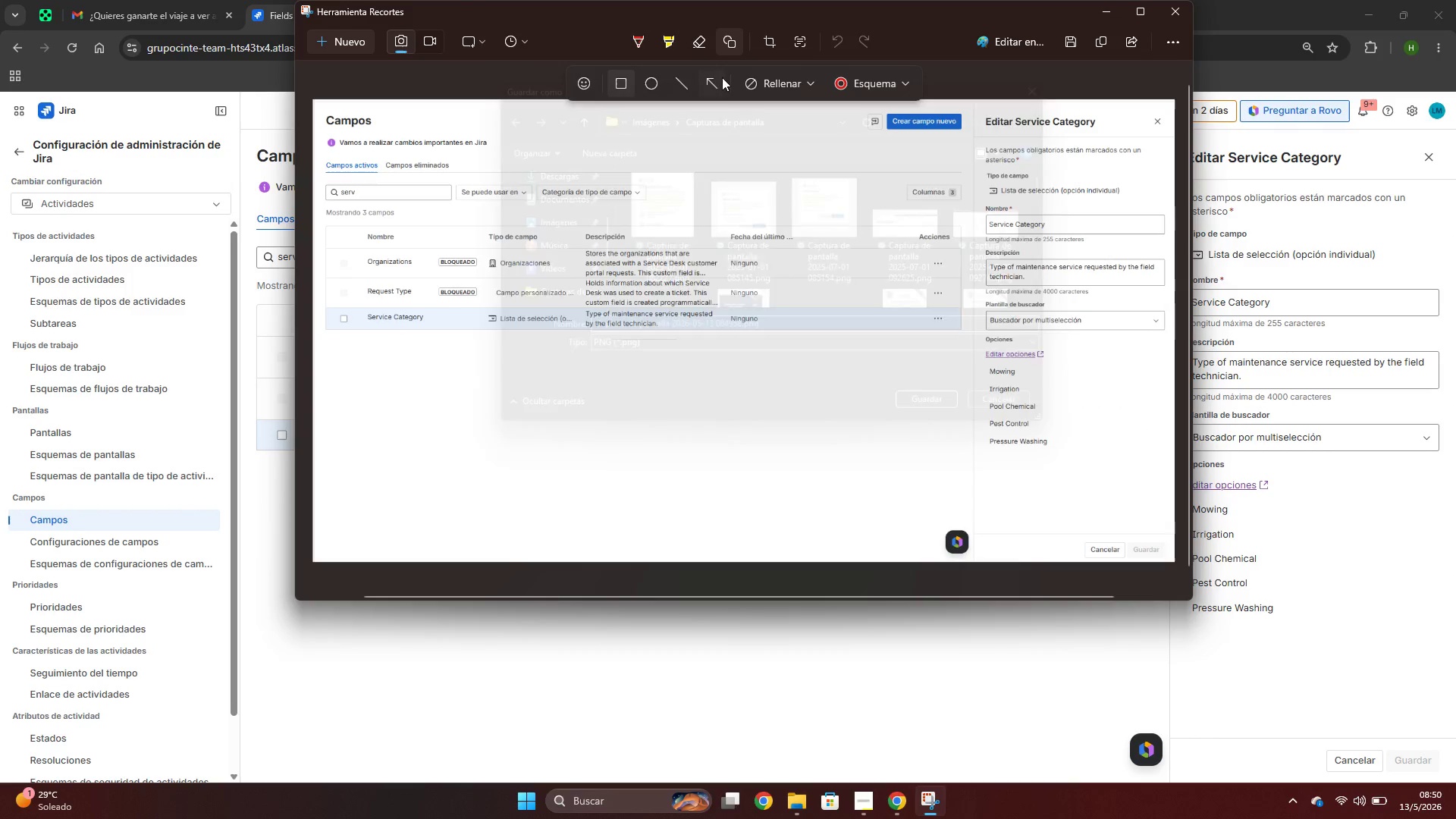 
left_click_drag(start_coordinate=[975, 107], to_coordinate=[1180, 479])
 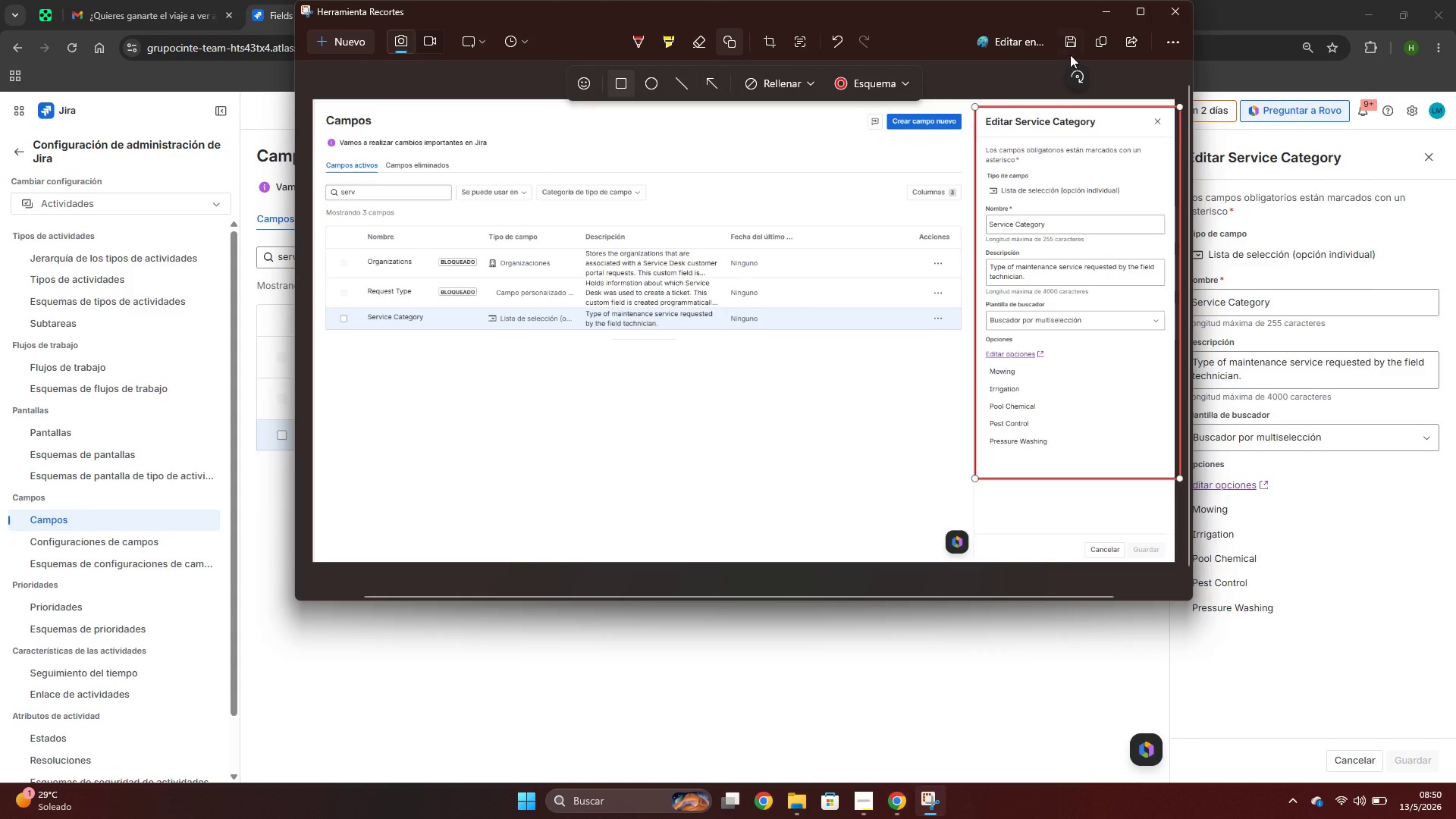 
left_click([1068, 43])
 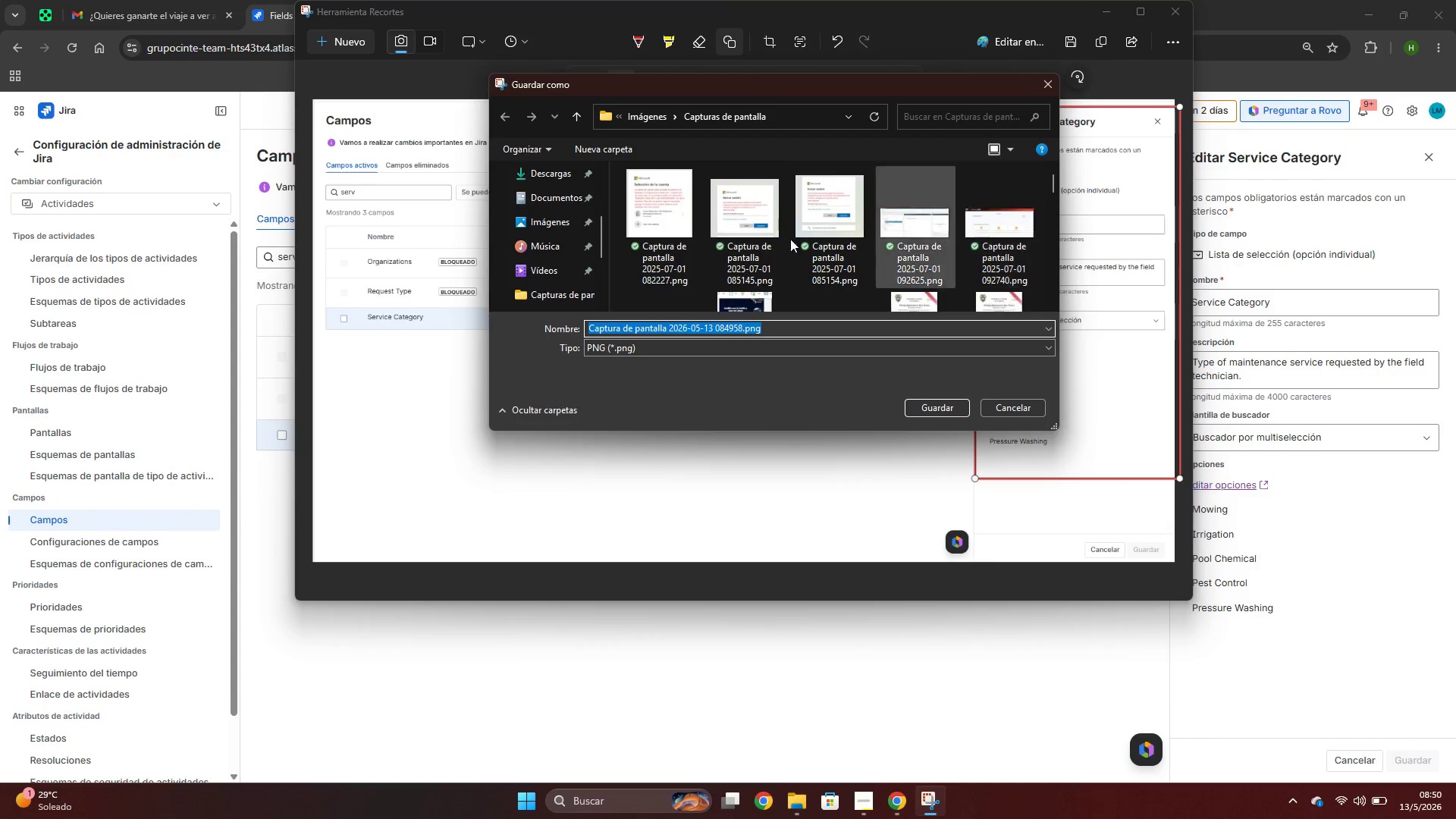 
left_click([552, 218])
 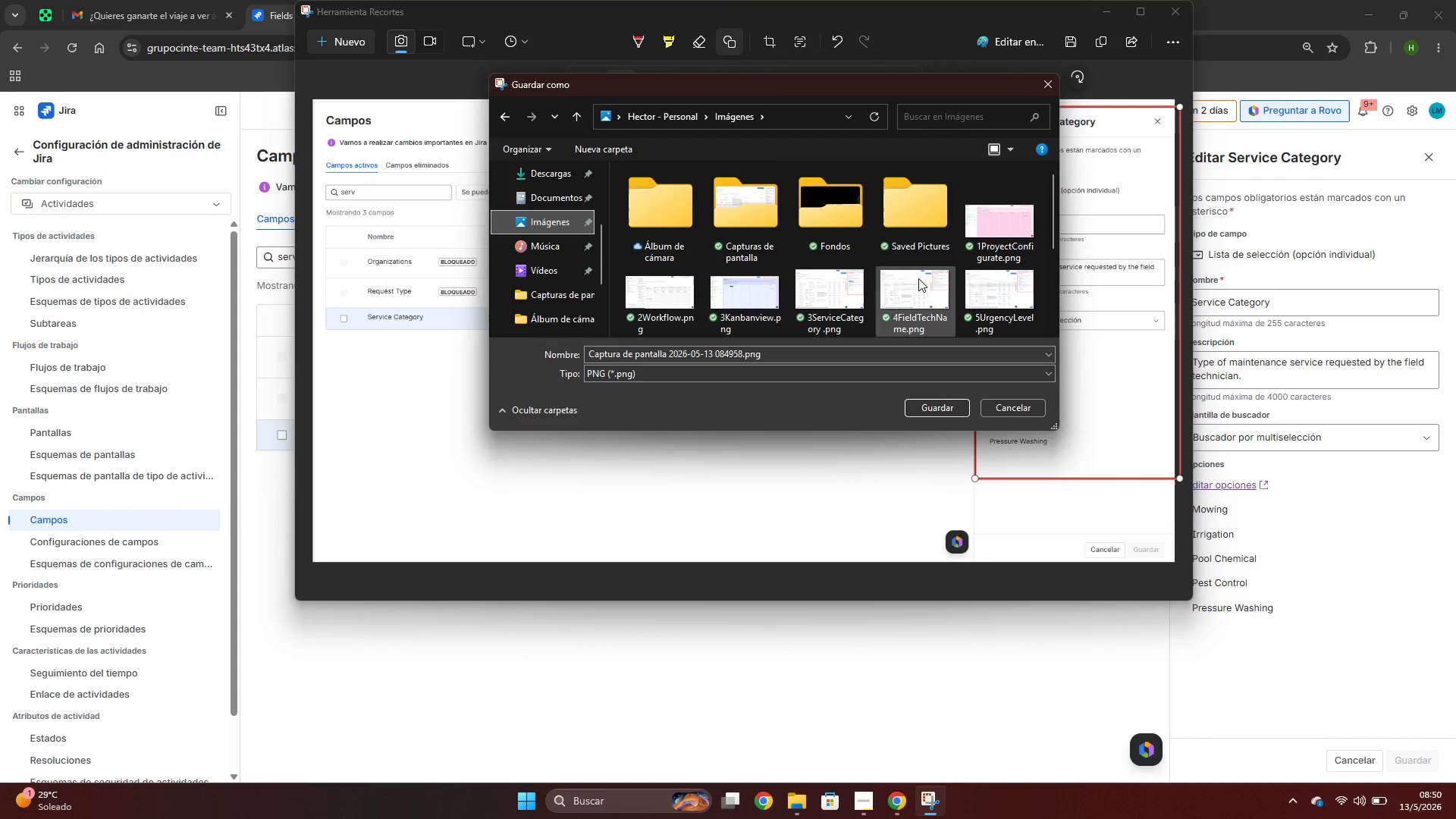 
left_click([835, 307])
 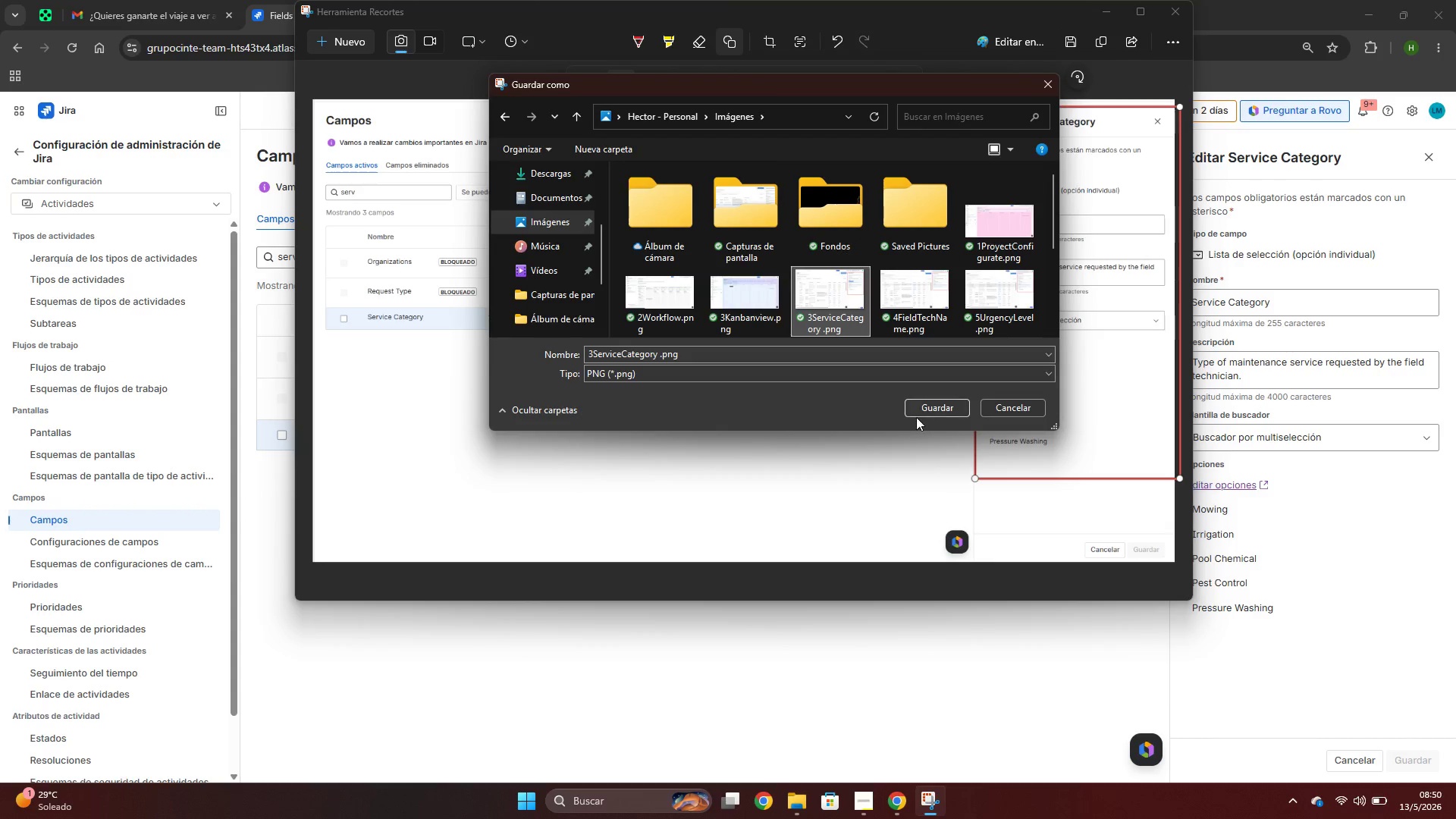 
left_click([925, 409])
 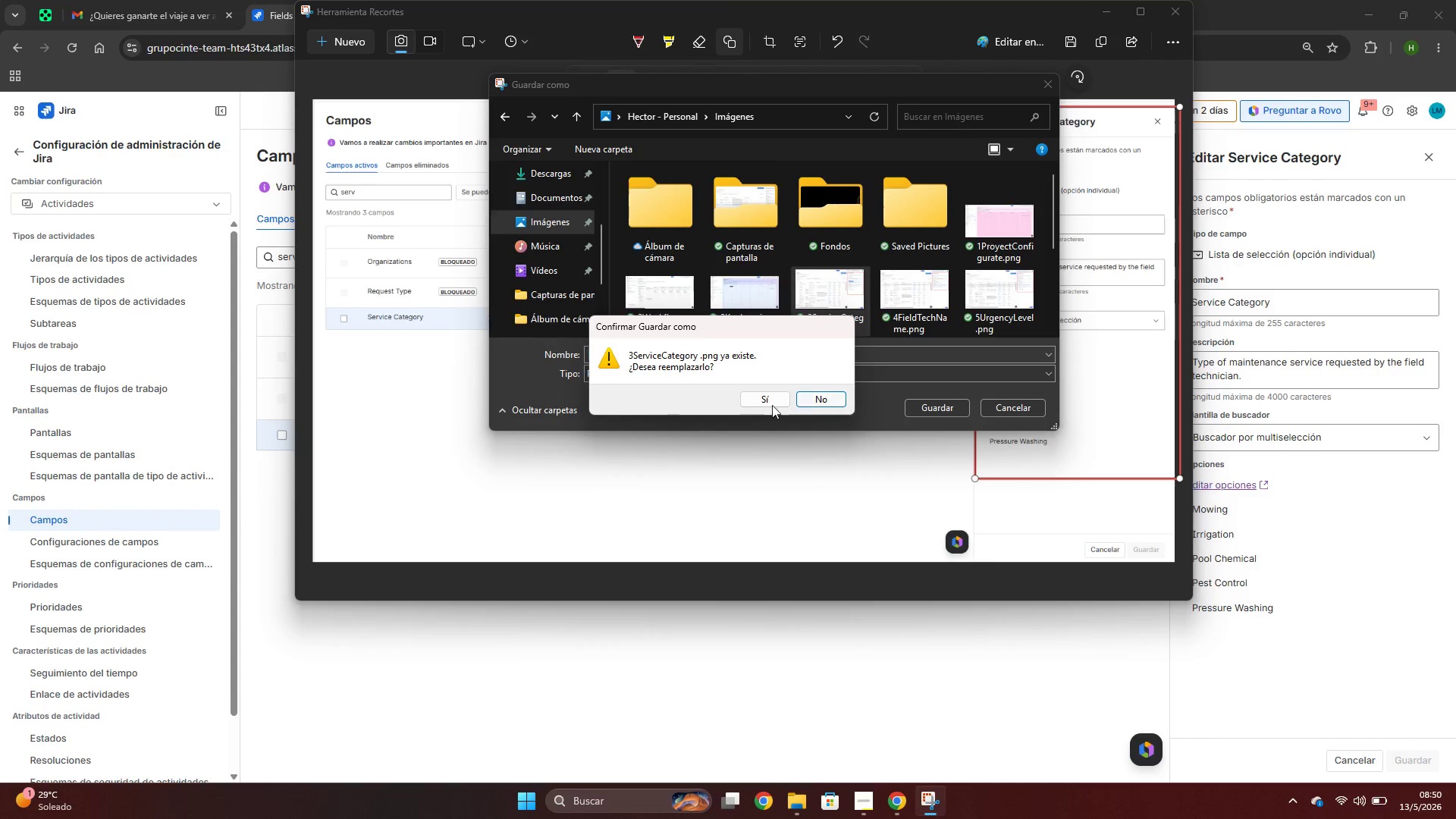 
left_click([764, 403])
 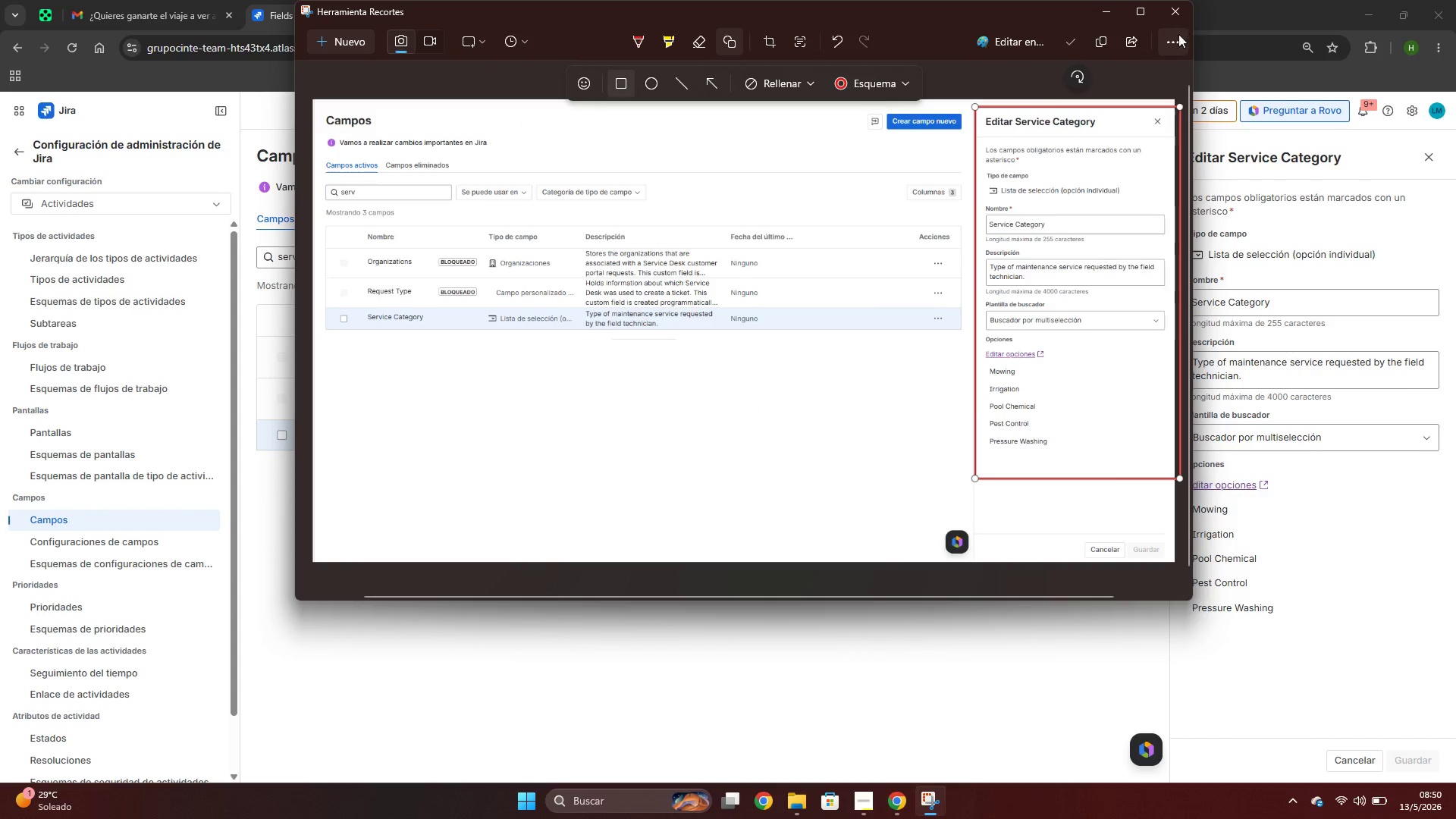 
left_click([814, 668])
 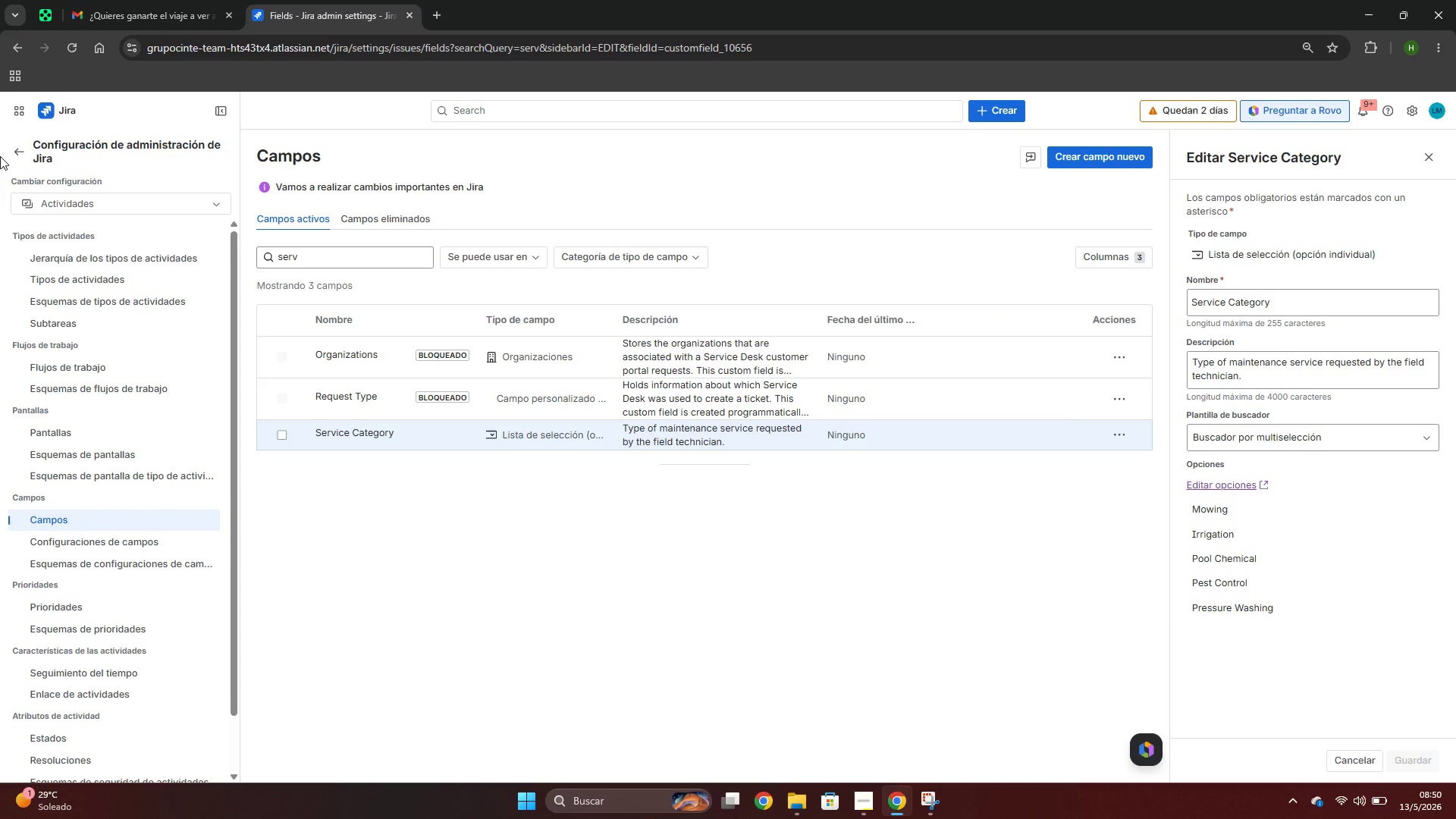 
double_click([22, 146])
 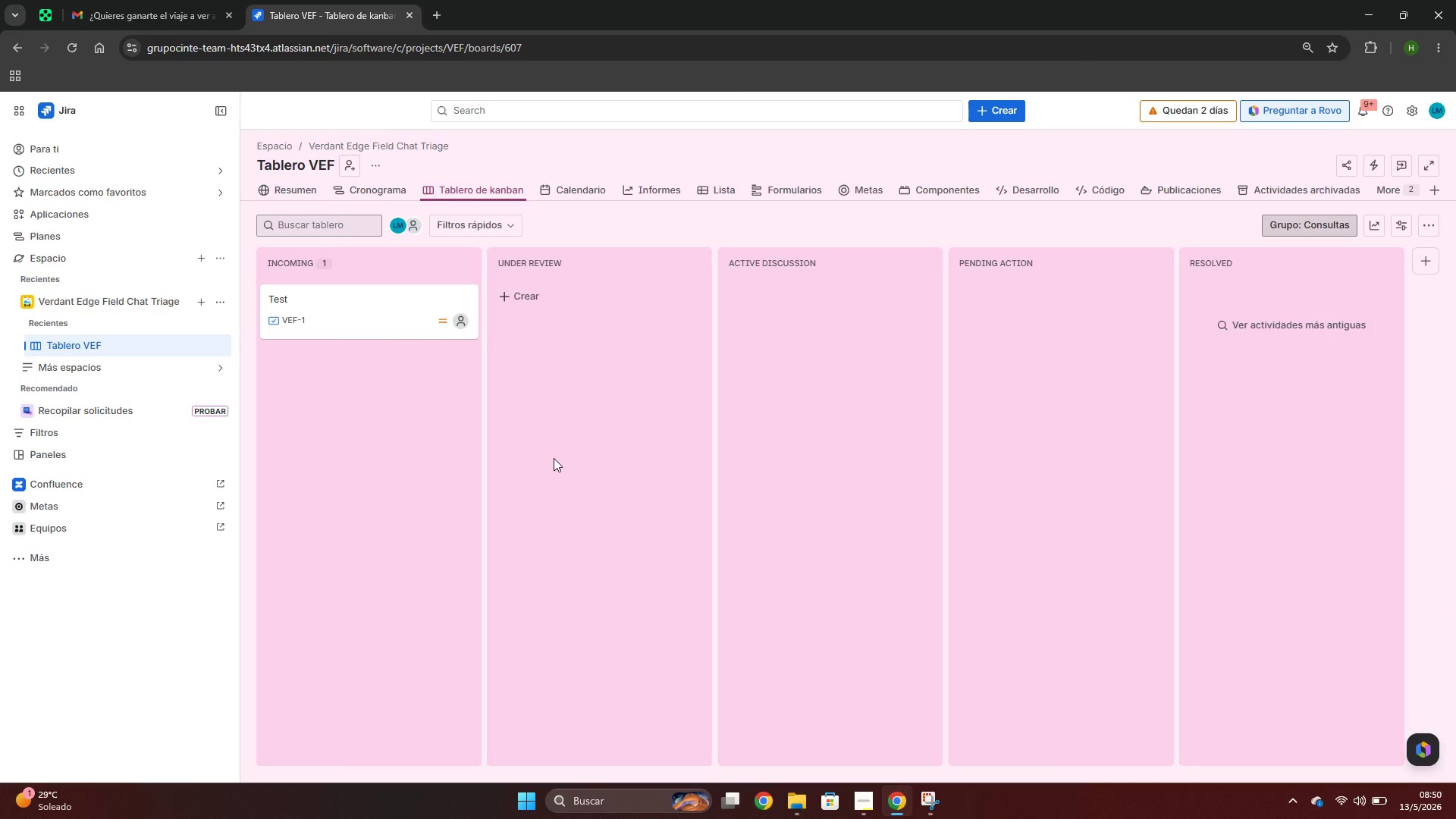 
wait(19.62)
 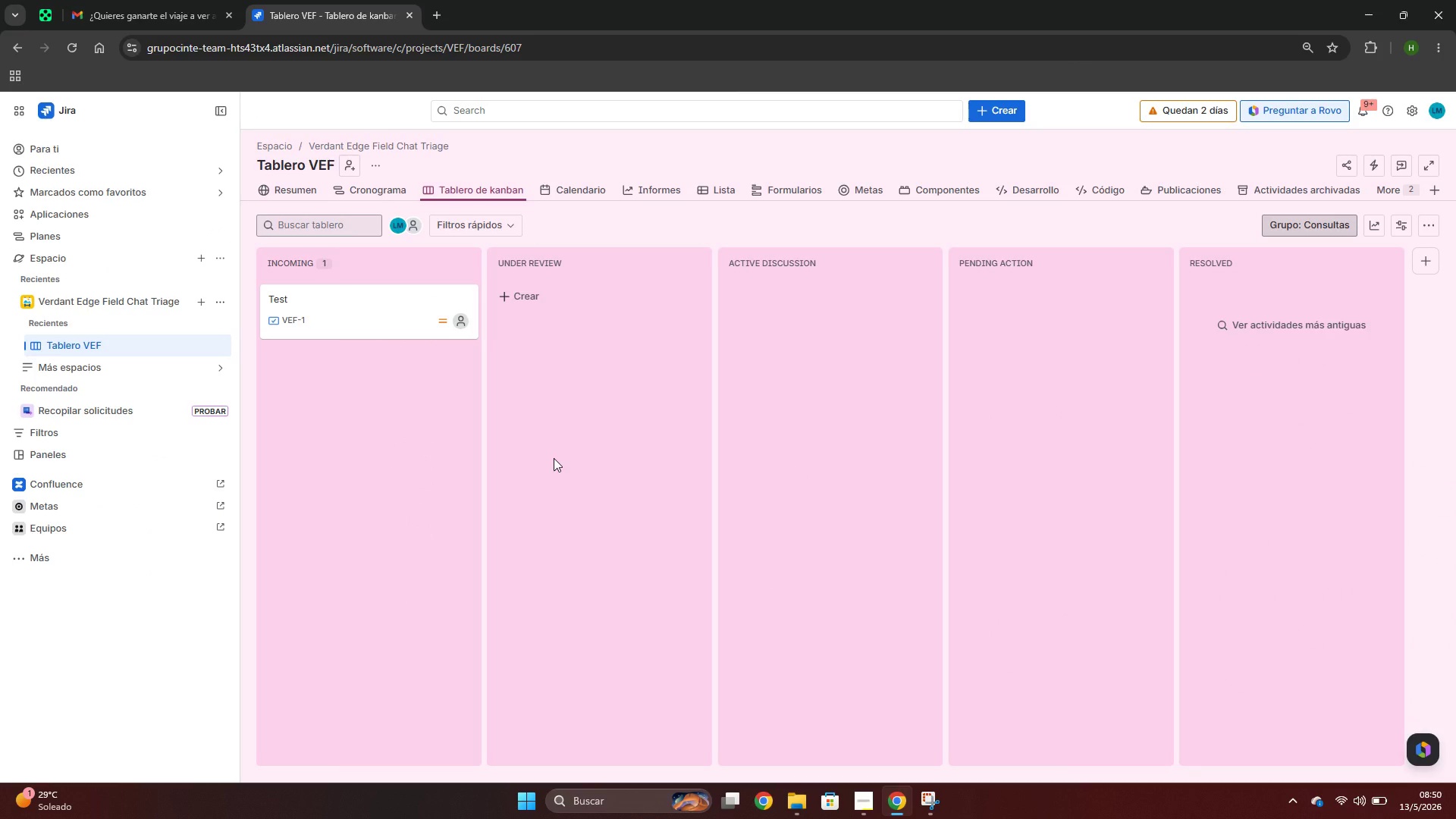 
left_click([865, 804])